 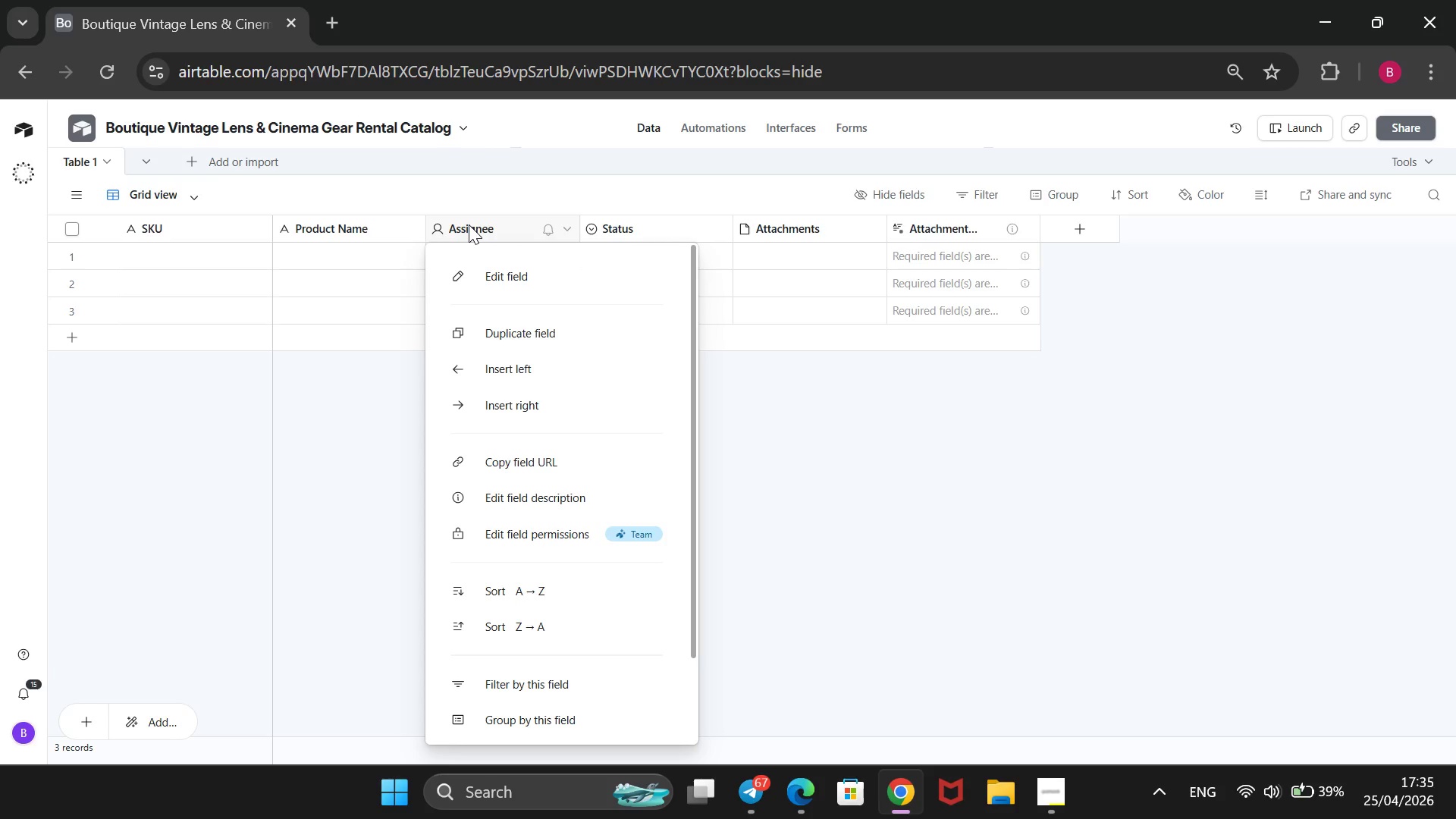 
left_click([467, 264])
 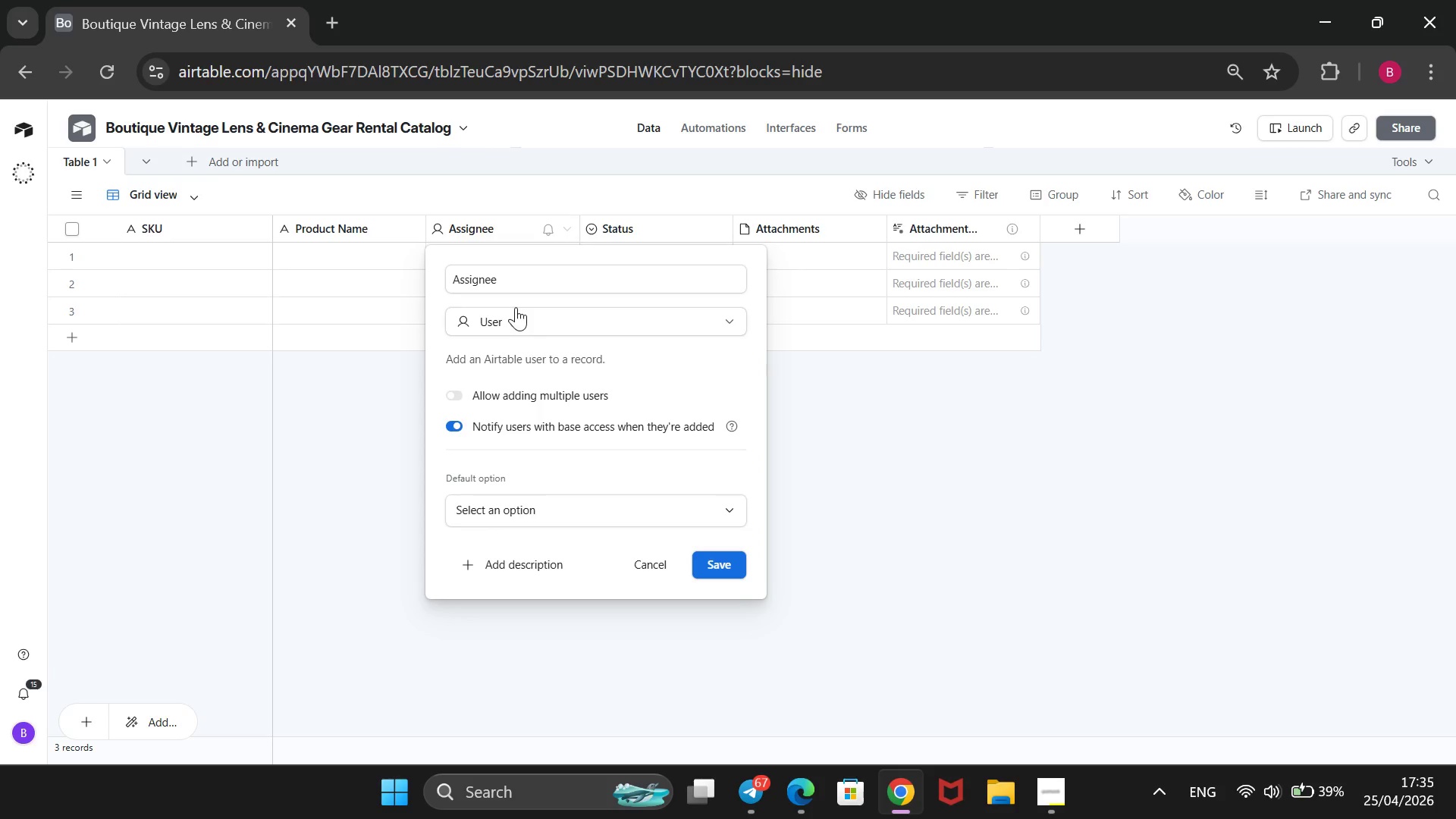 
left_click([516, 312])
 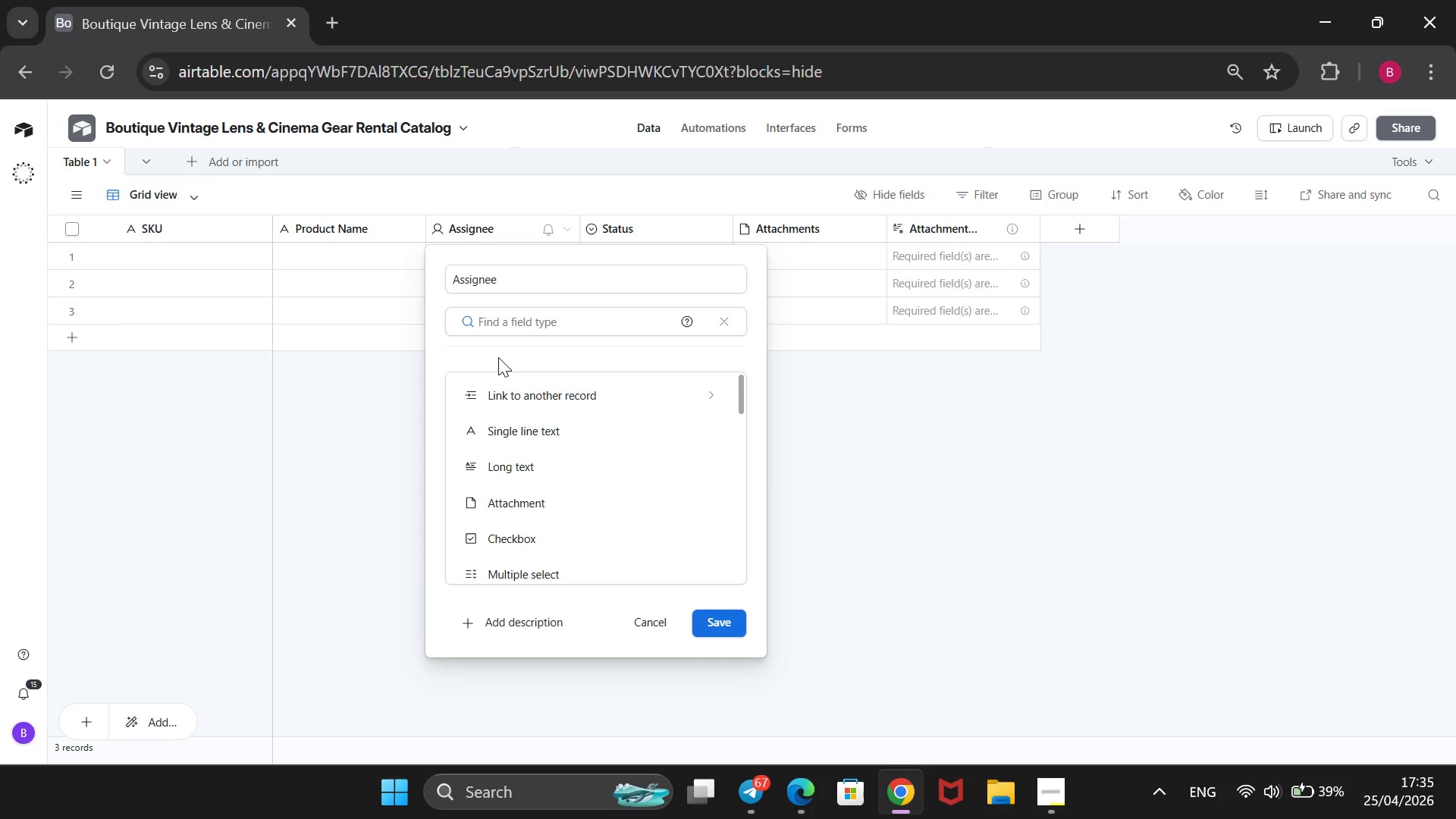 
scroll: coordinate [470, 446], scroll_direction: down, amount: 5.0
 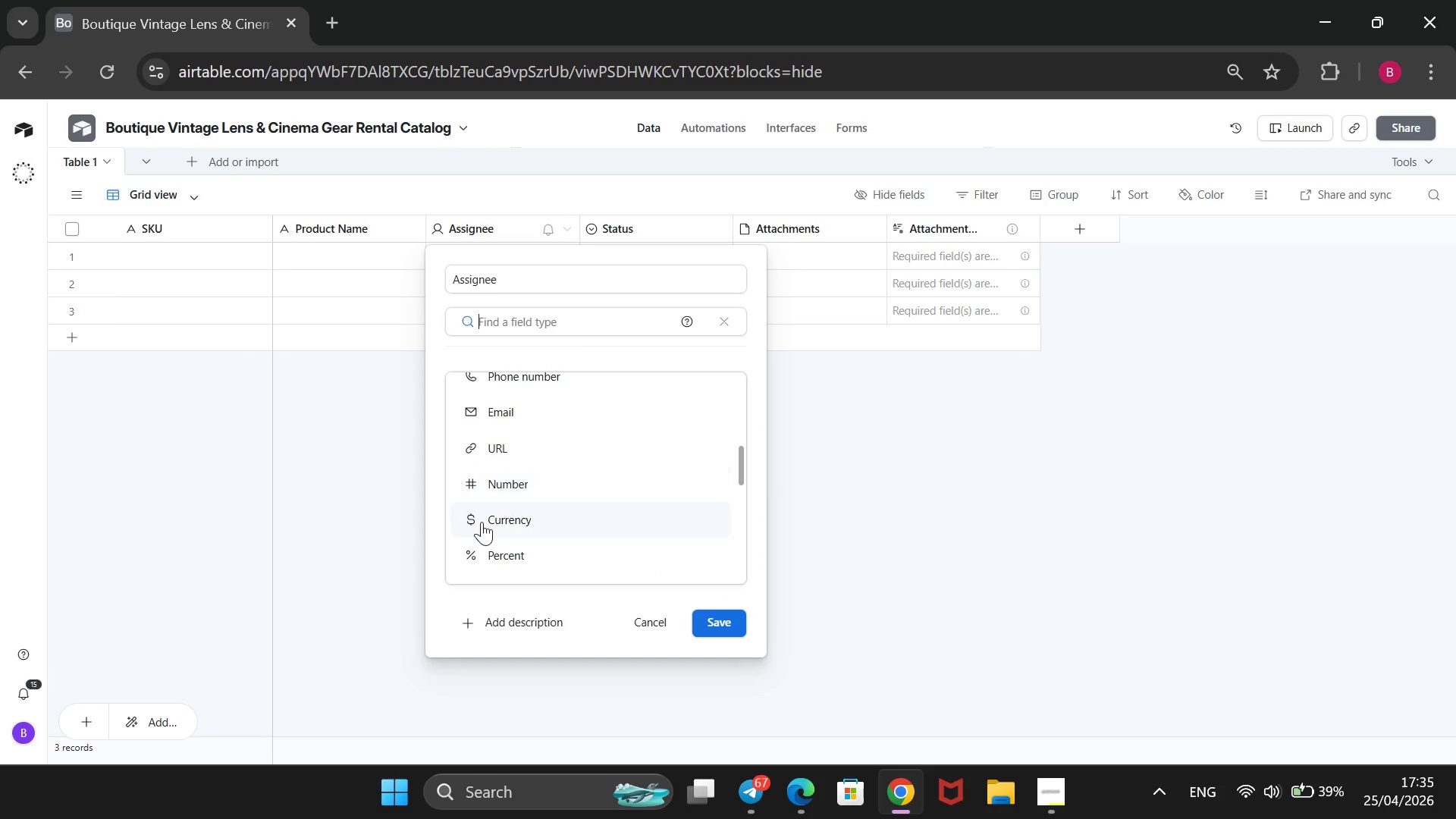 
left_click([482, 522])
 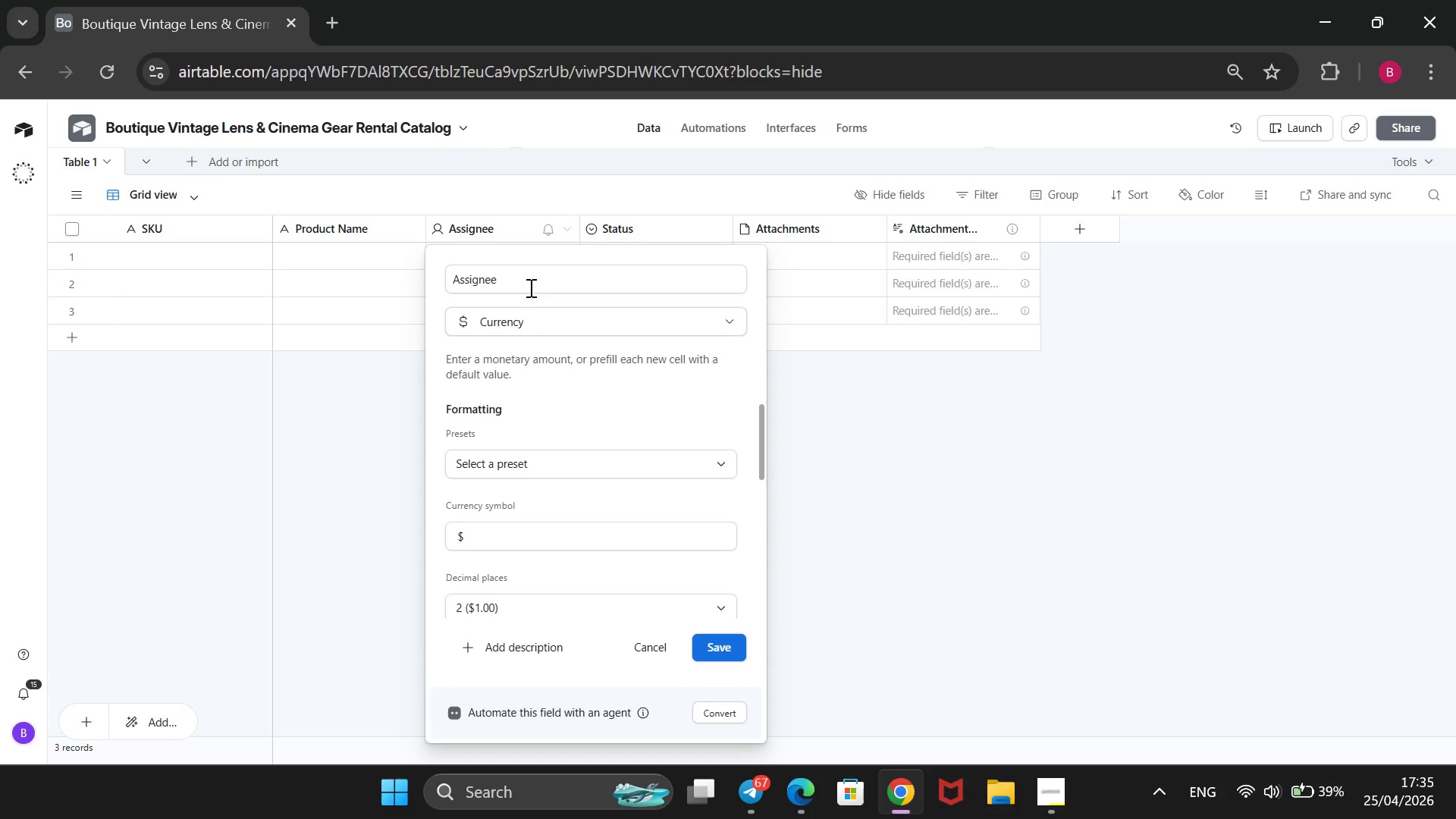 
left_click_drag(start_coordinate=[529, 286], to_coordinate=[446, 267])
 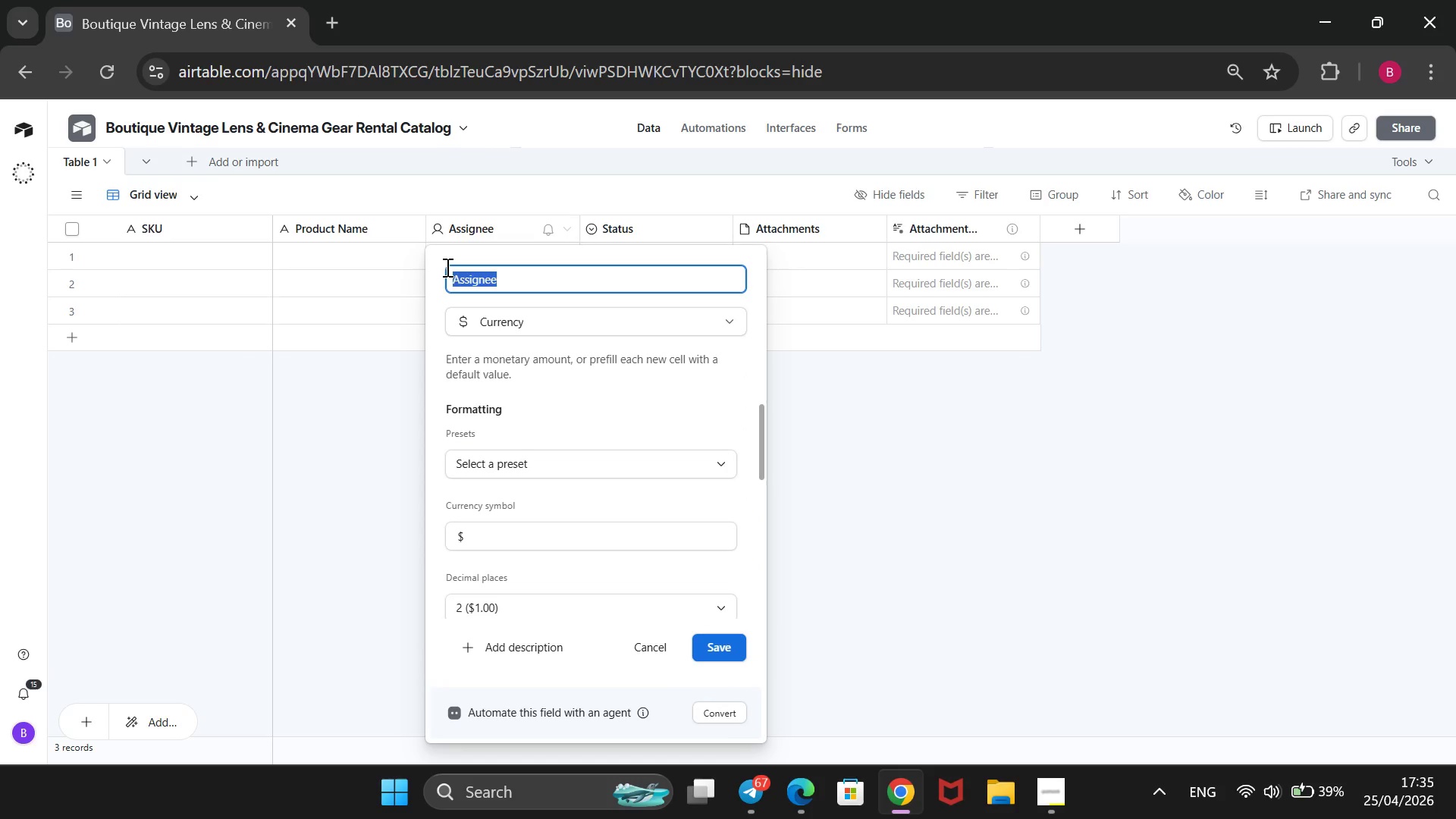 
key(Backspace)
type(Date Rate)
 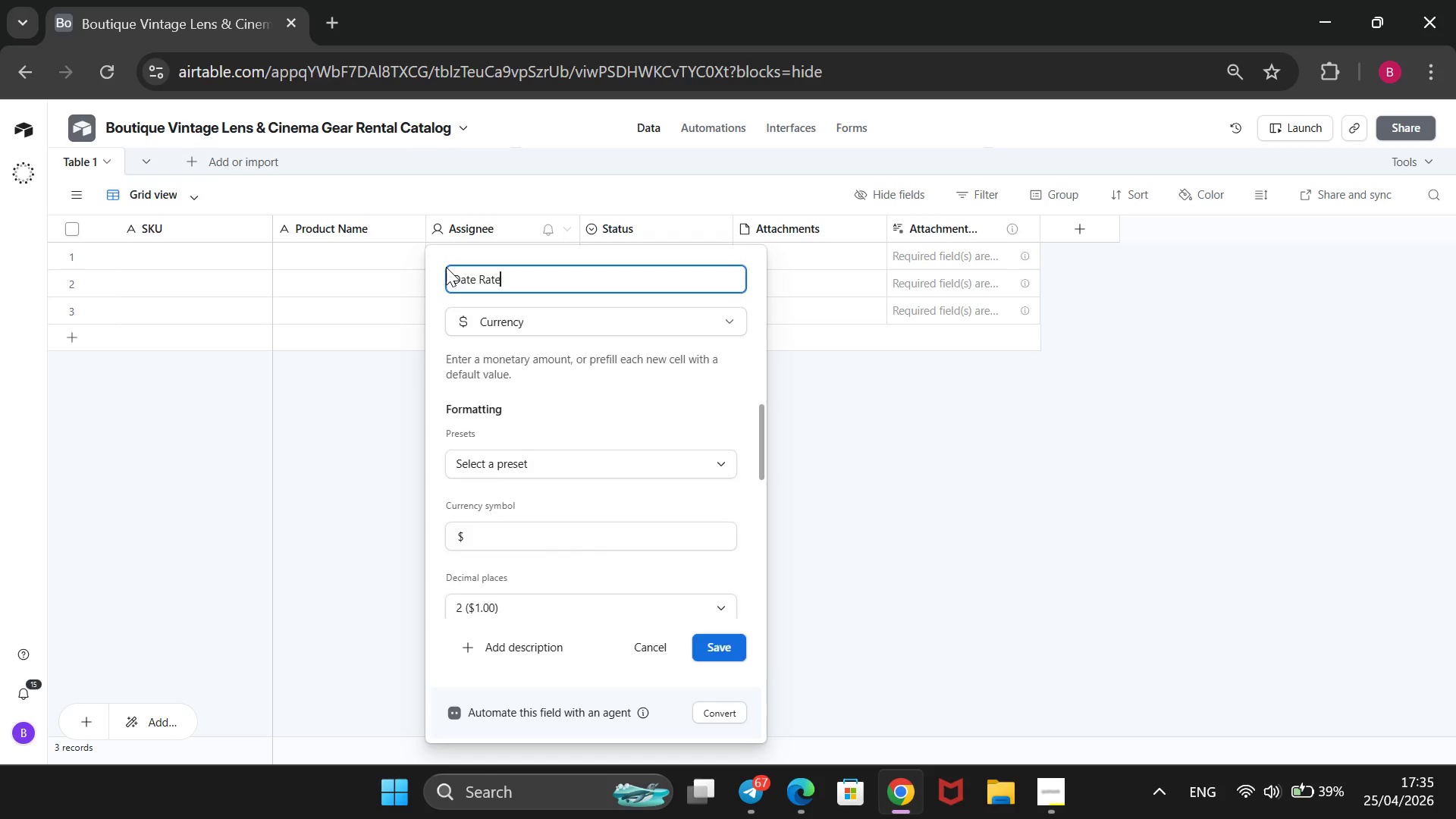 
key(Enter)
 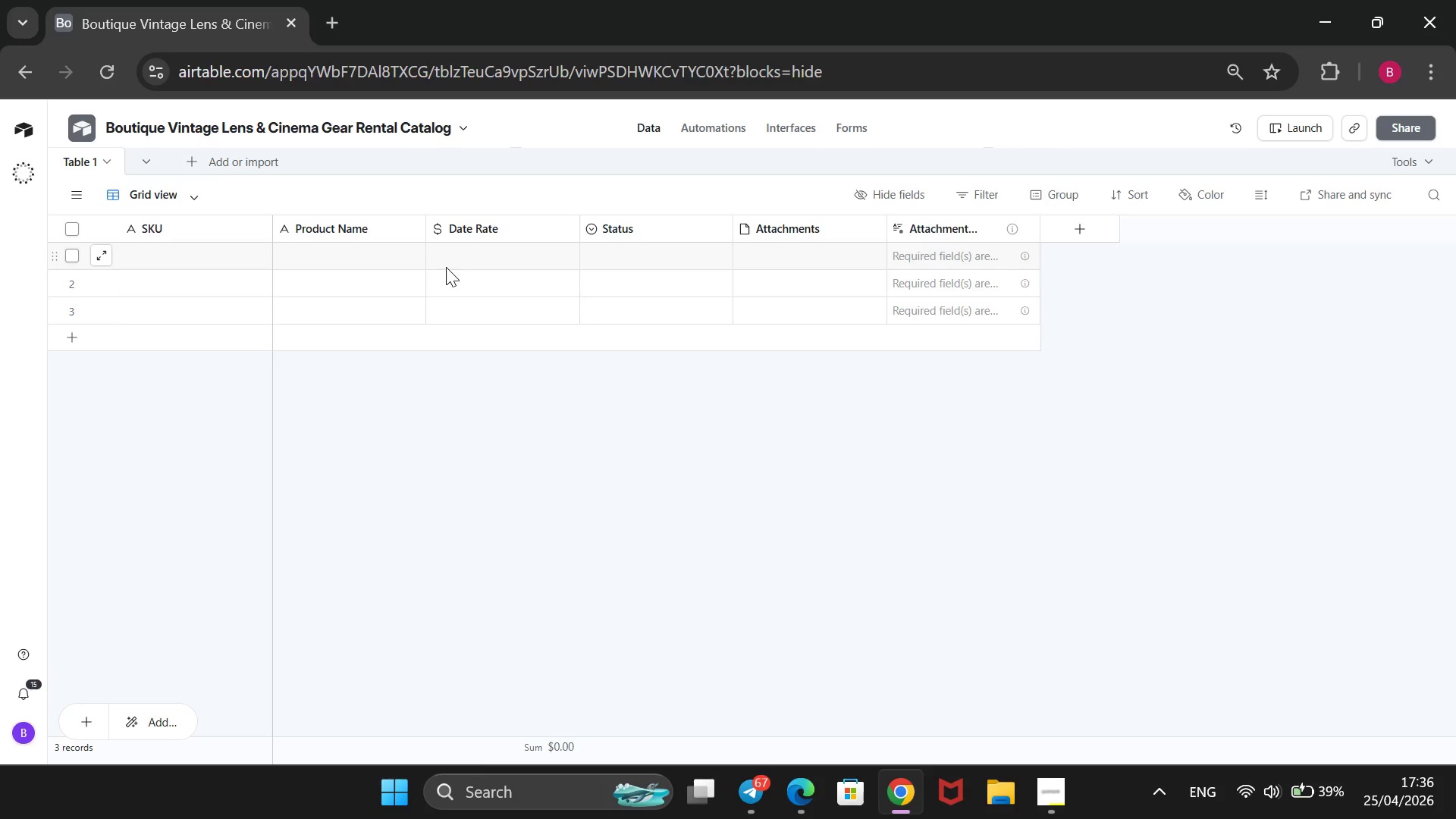 
wait(15.84)
 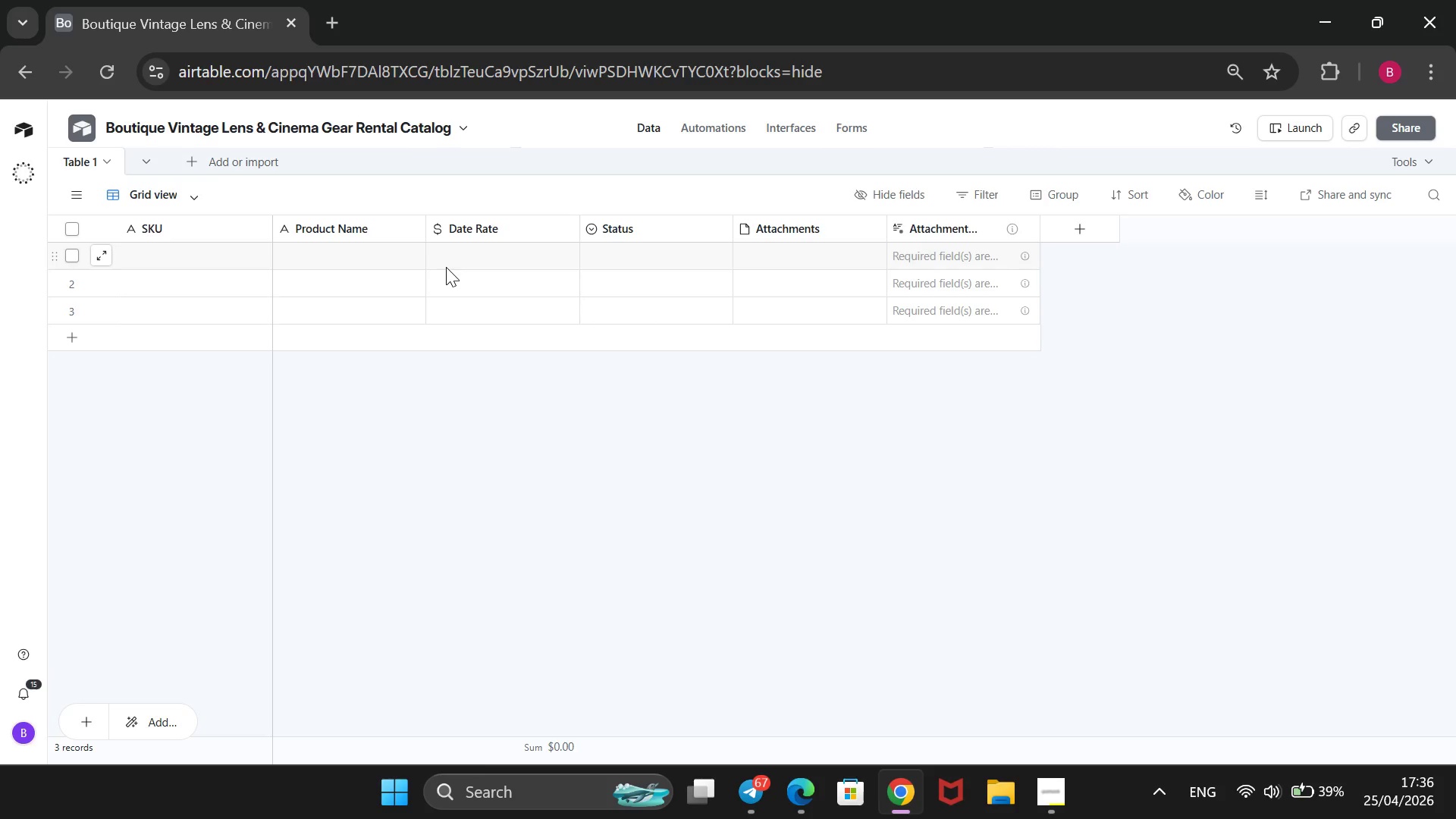 
right_click([604, 224])
 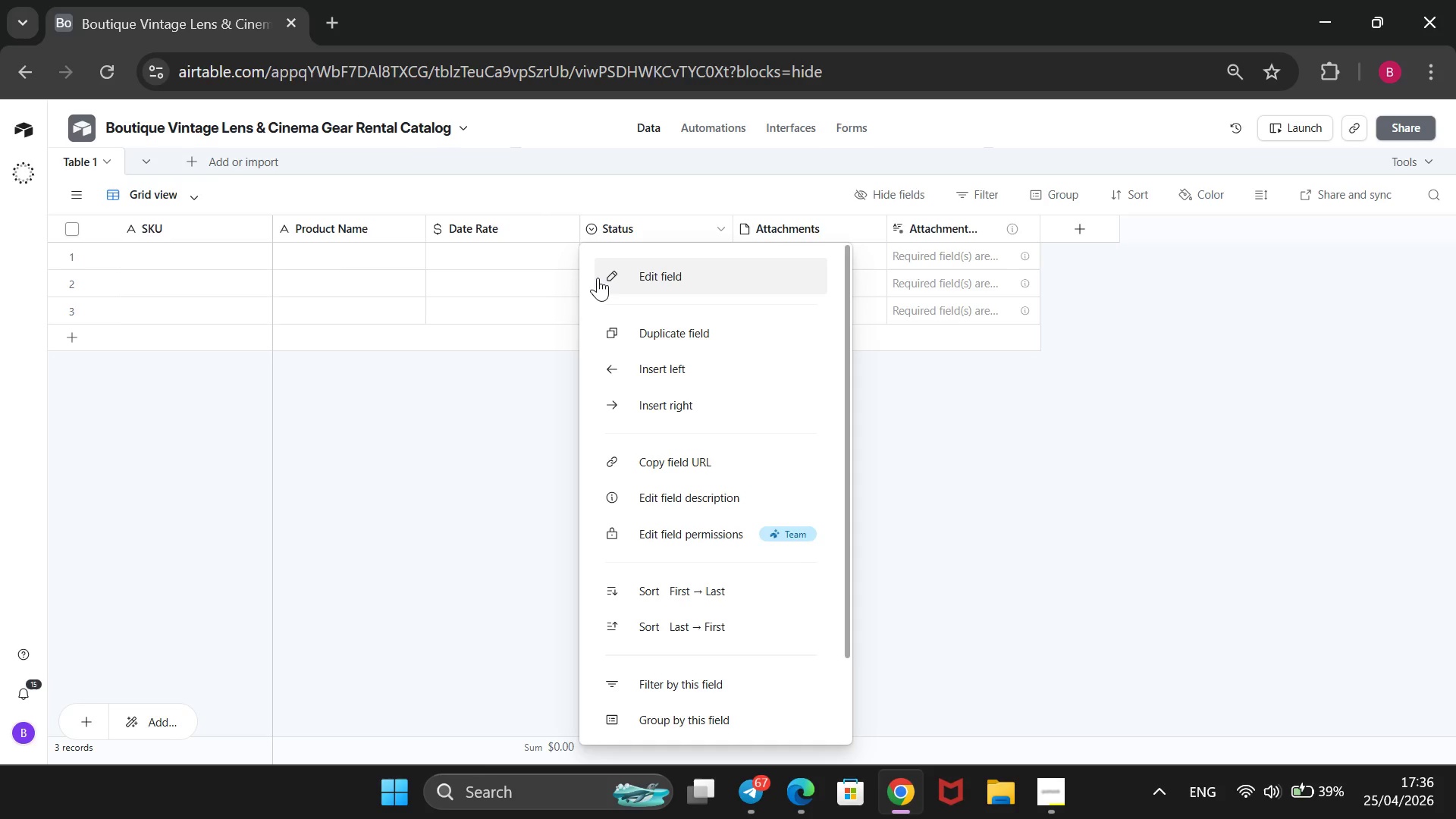 
left_click([598, 278])
 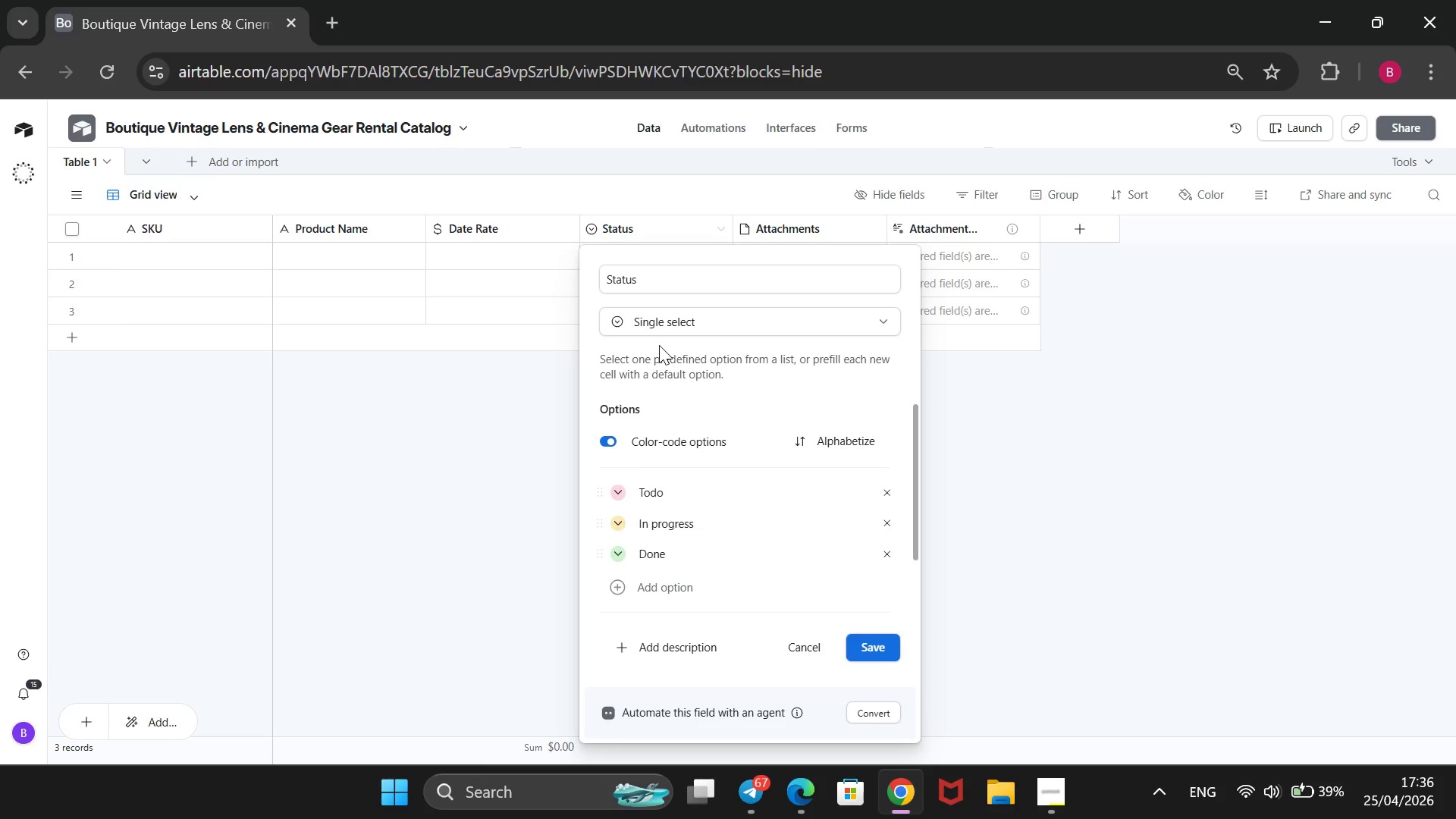 
left_click_drag(start_coordinate=[661, 286], to_coordinate=[609, 275])
 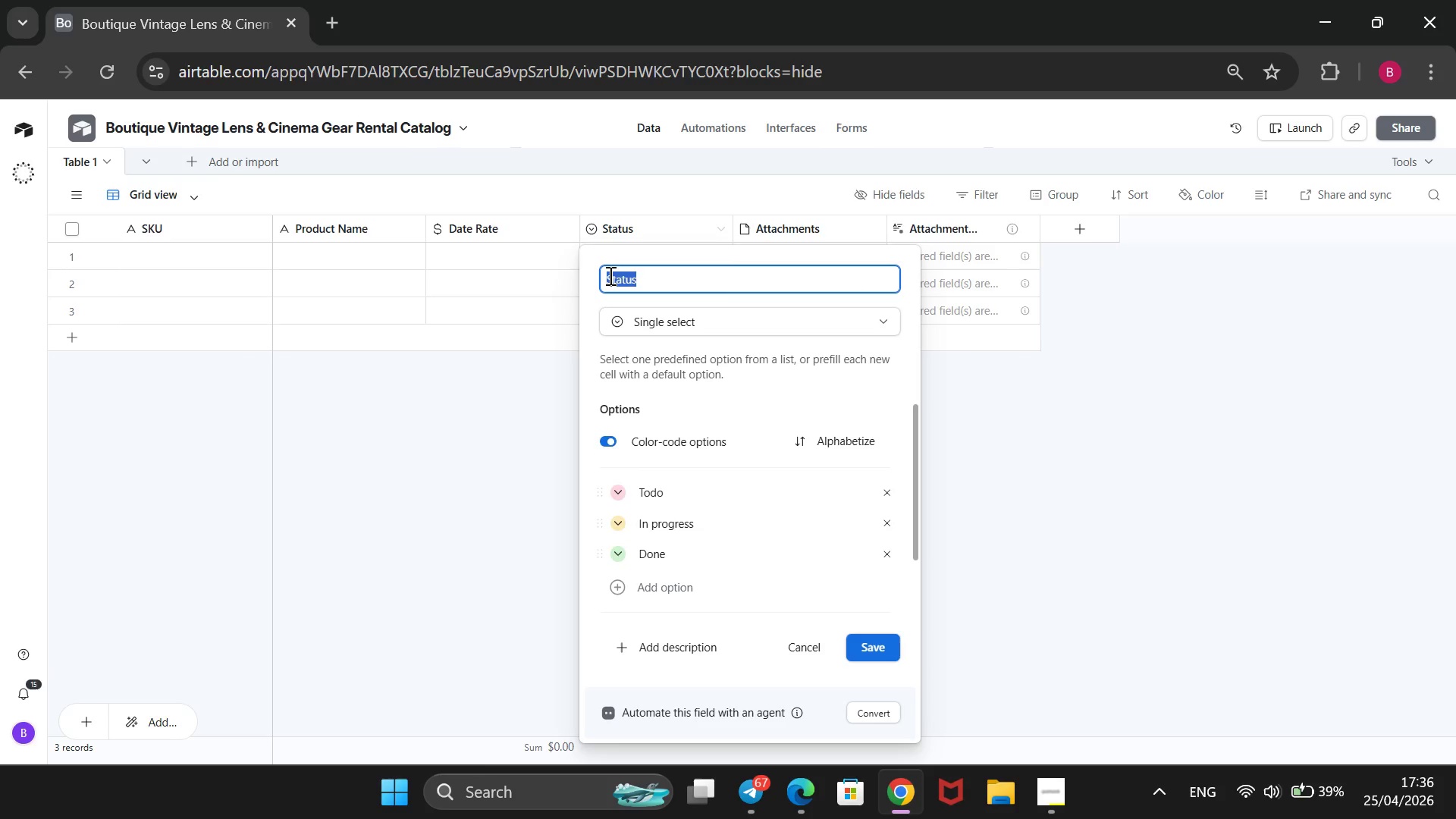 
key(Backspace)
 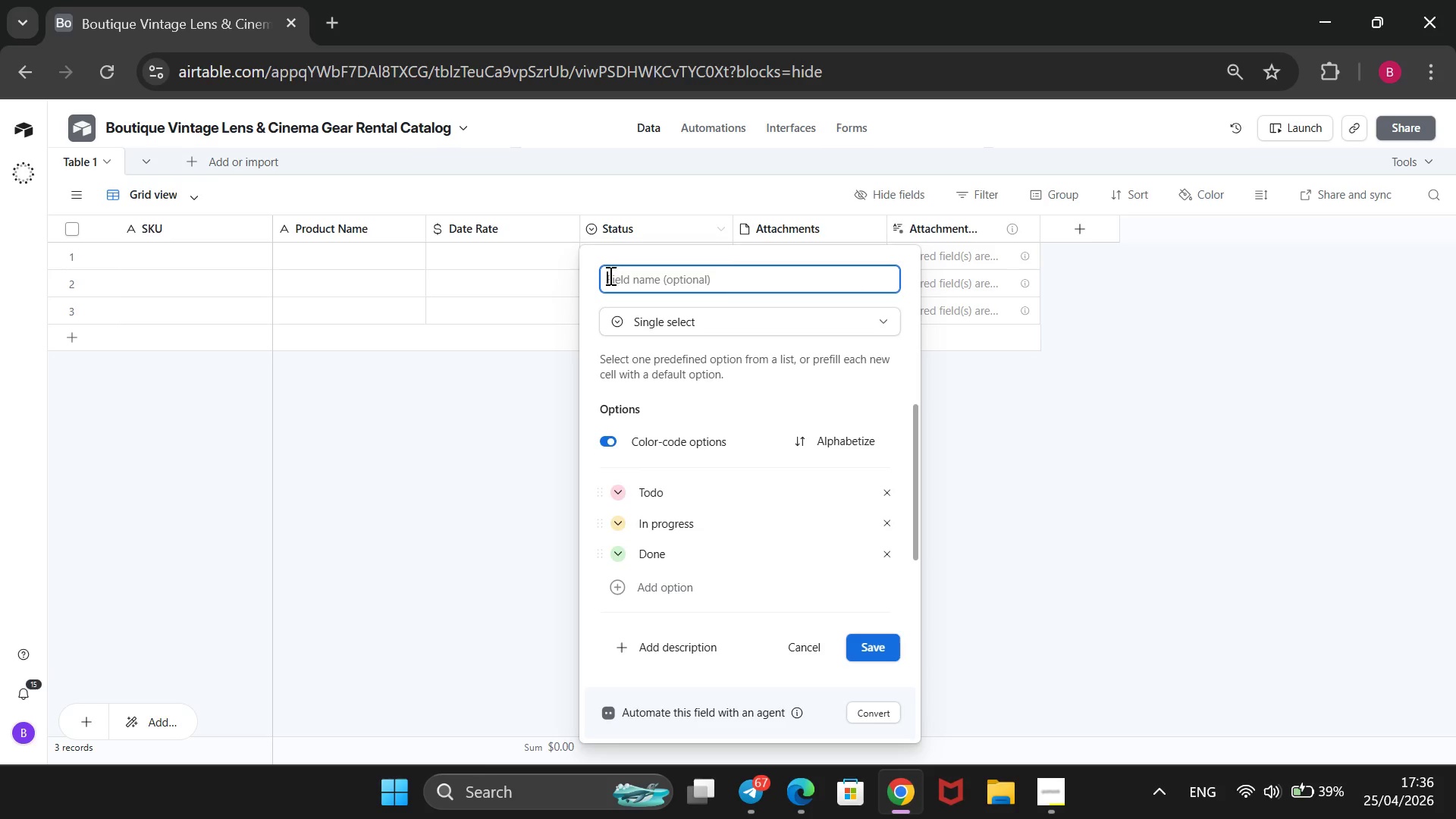 
type(Technical Specs)
 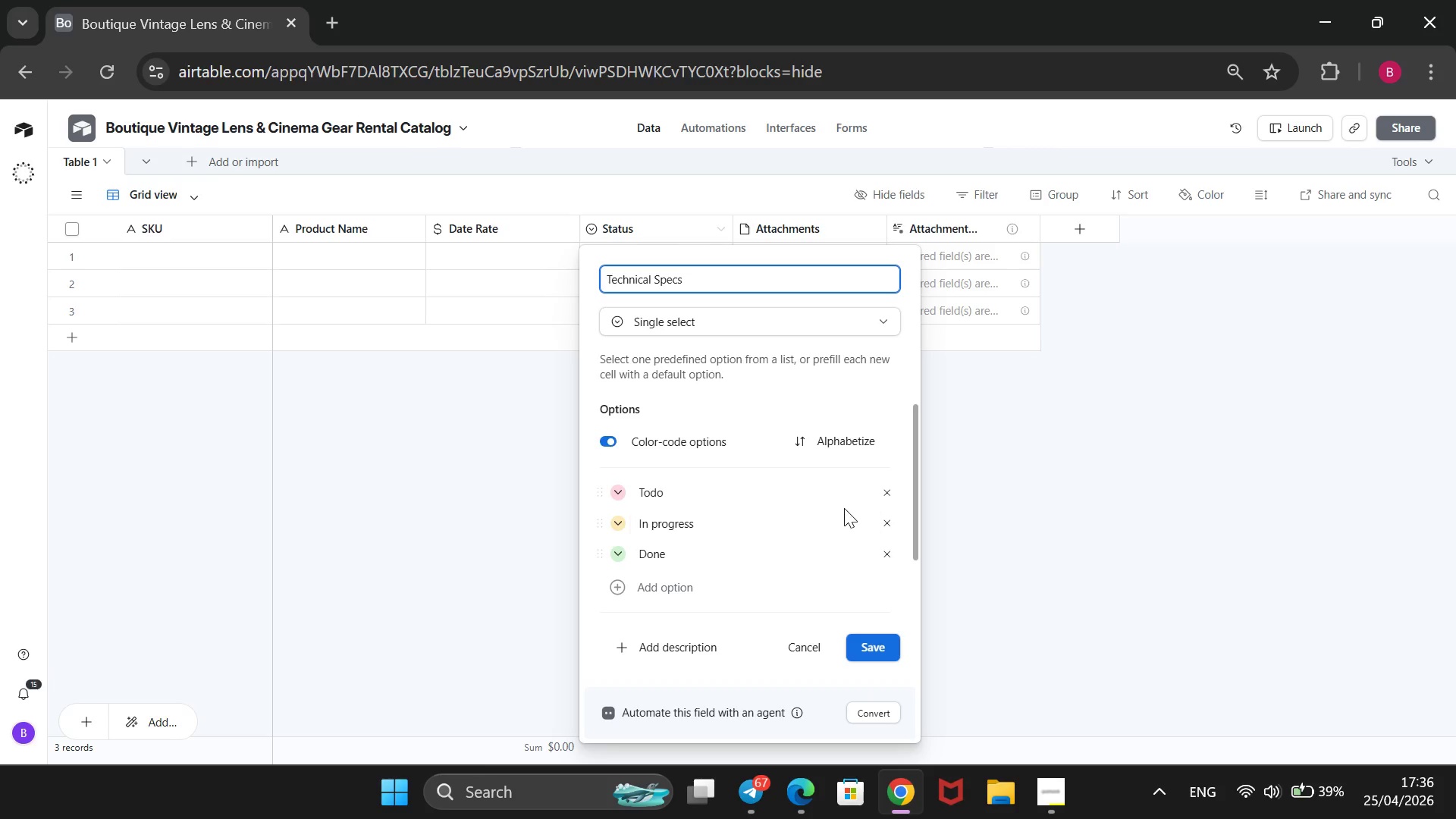 
left_click([887, 488])
 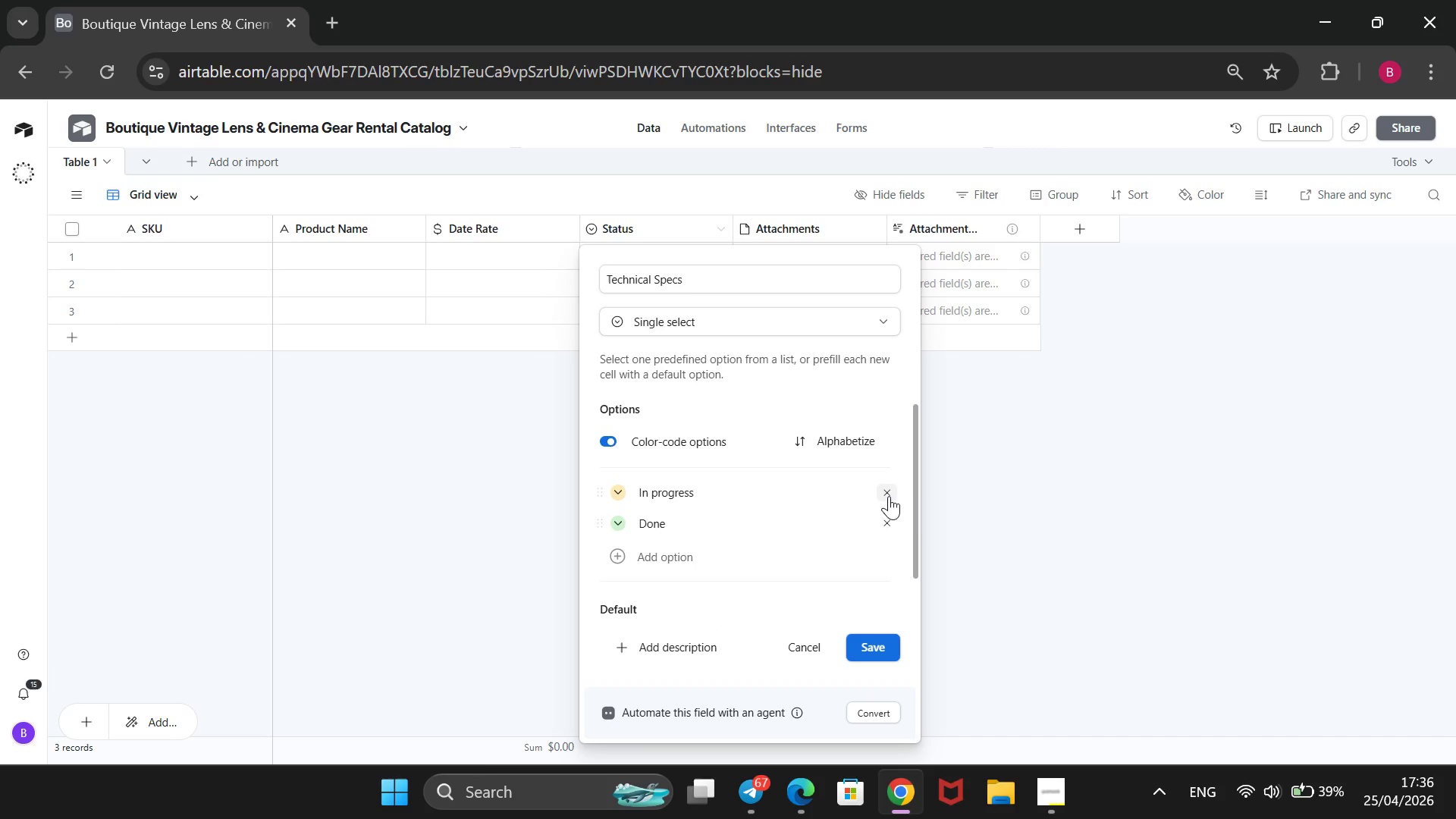 
left_click([889, 496])
 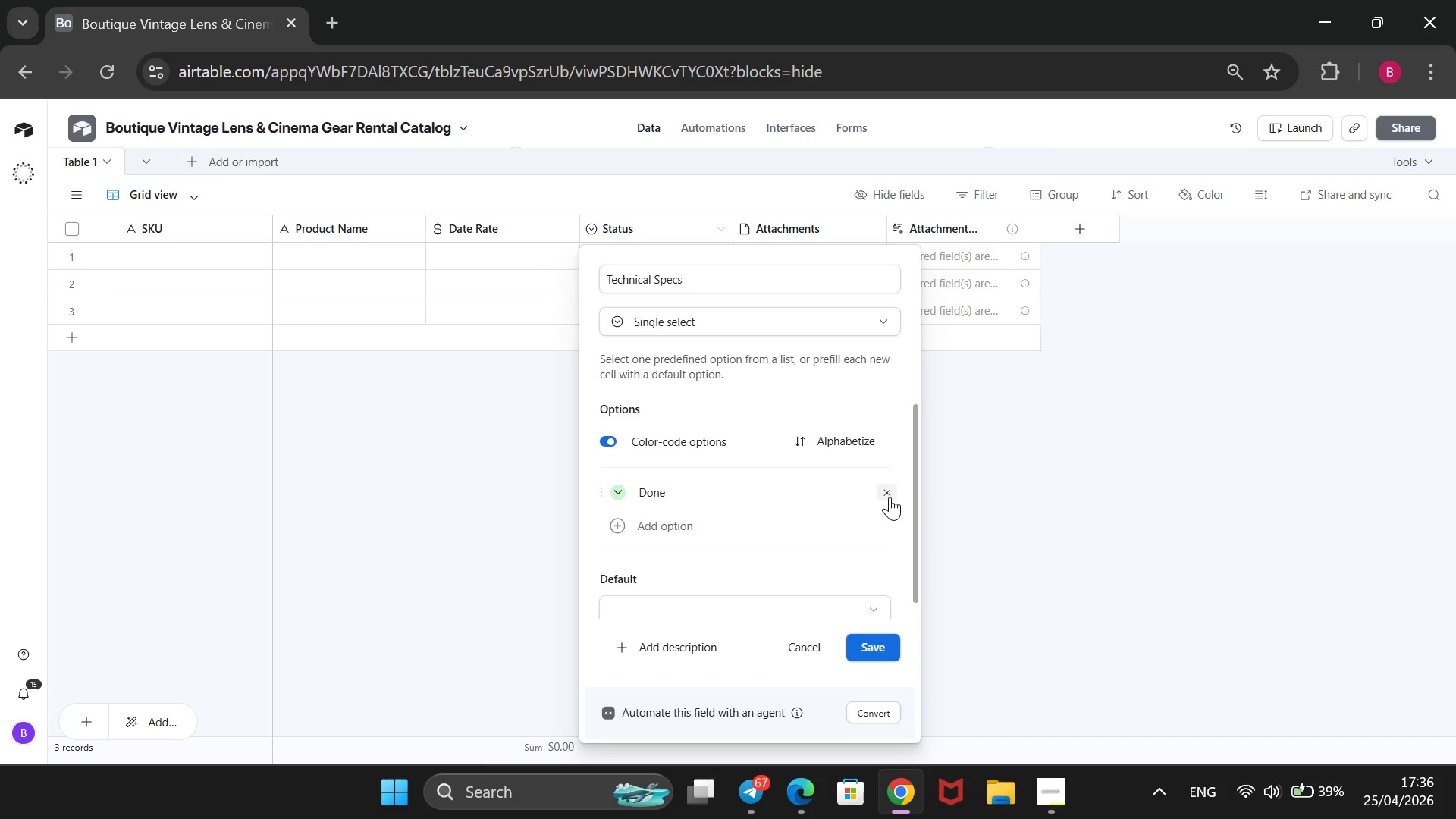 
left_click([890, 497])
 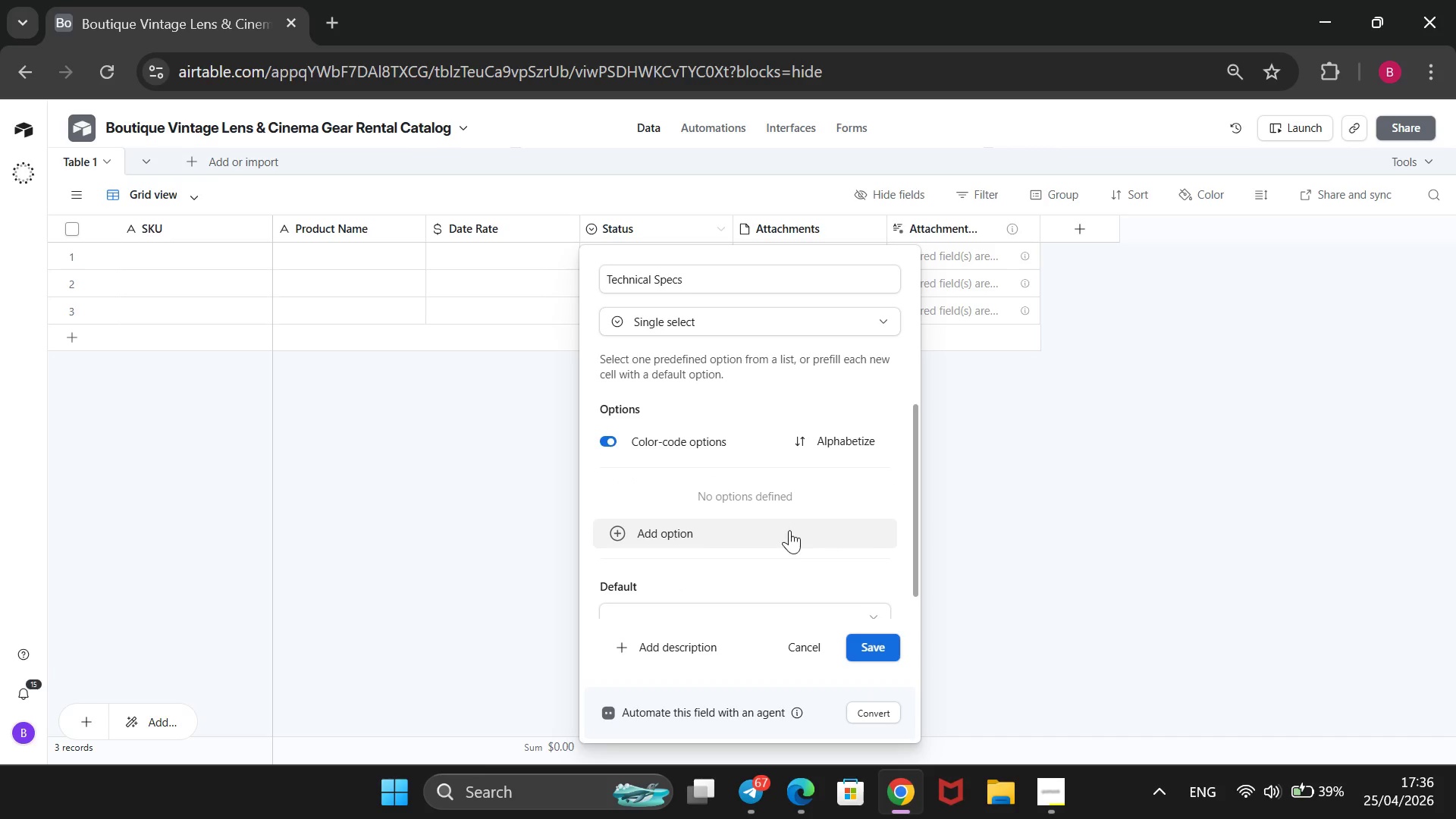 
left_click([789, 530])
 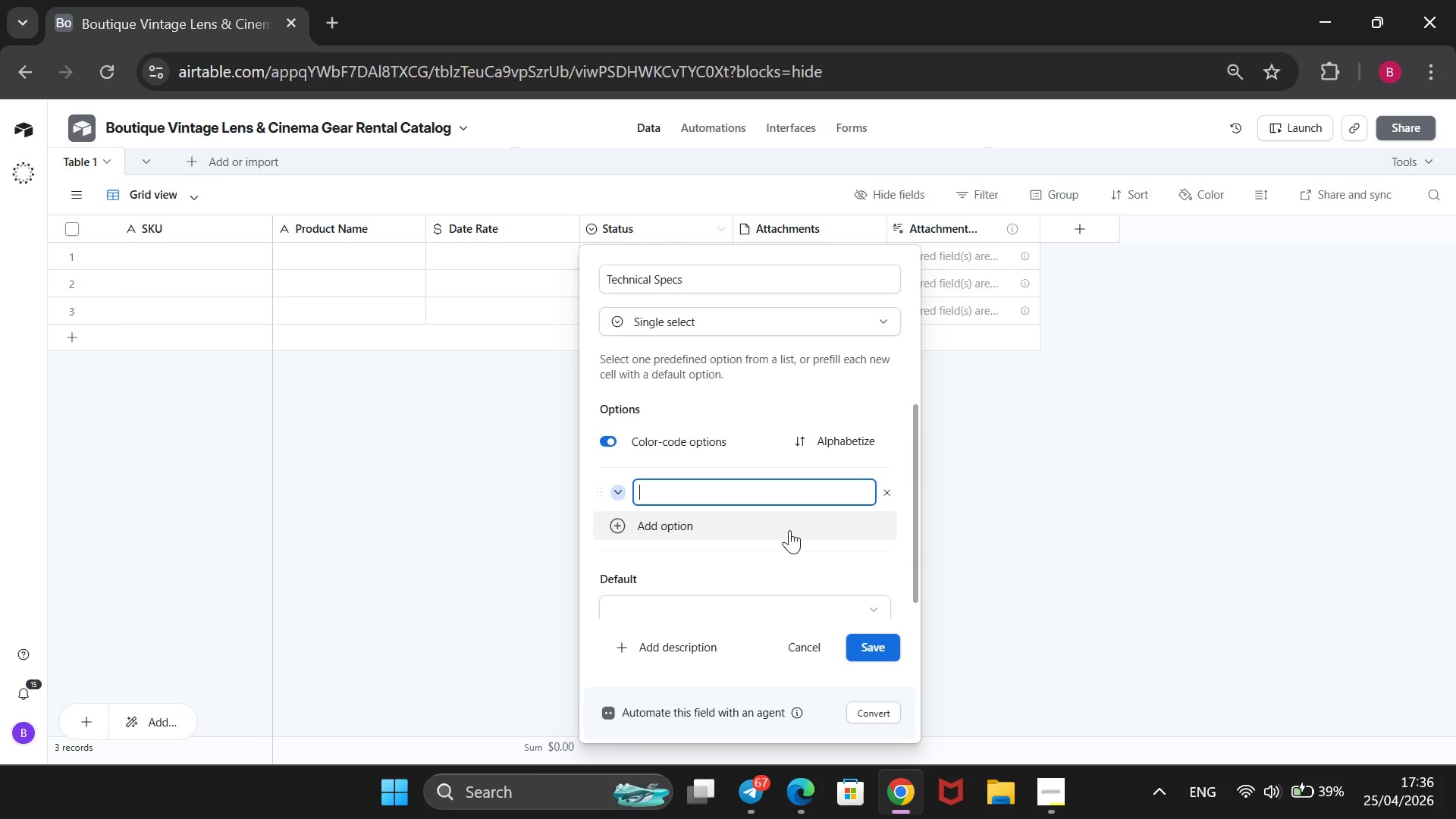 
type(Focal Length)
 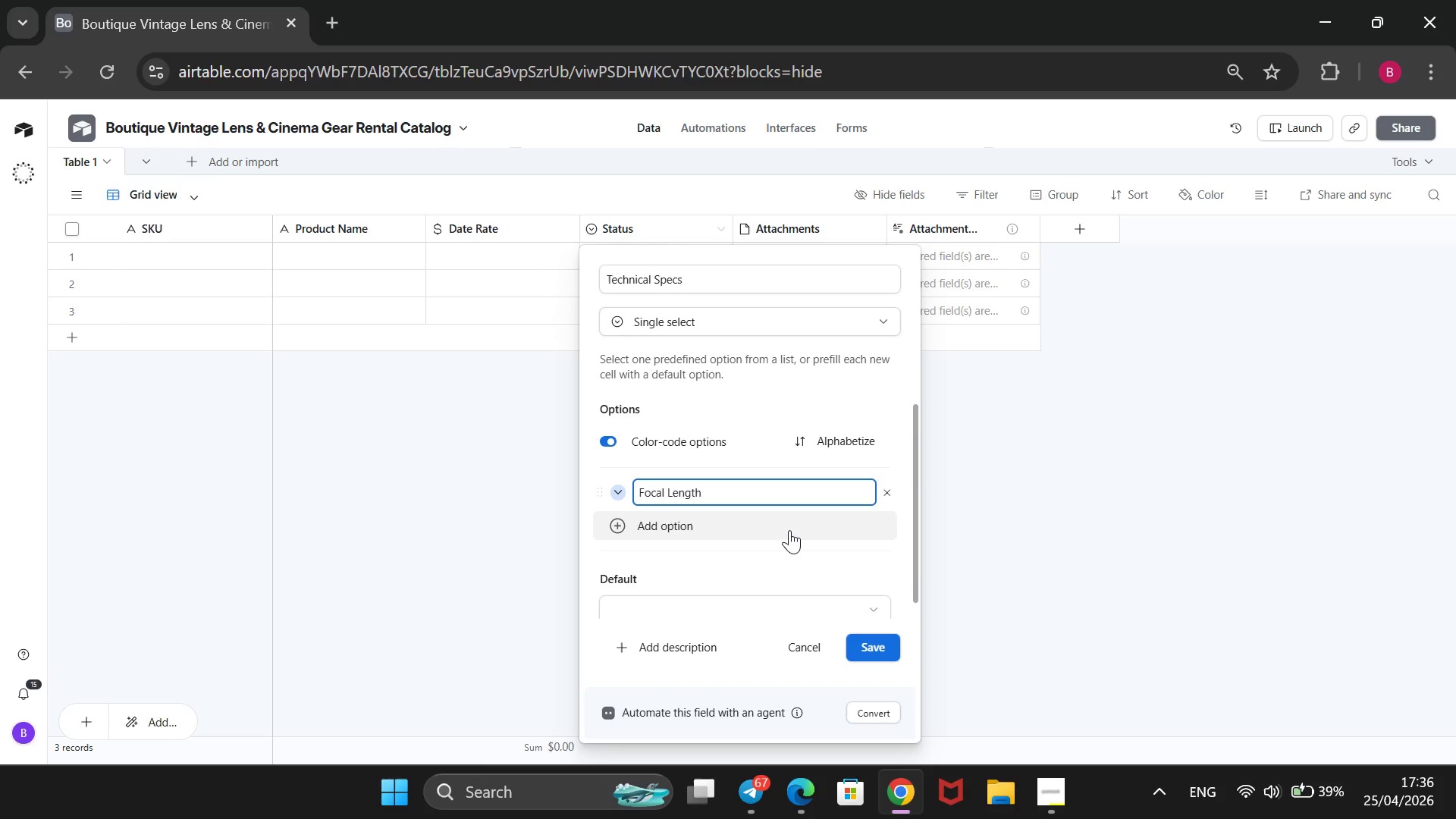 
key(Enter)
 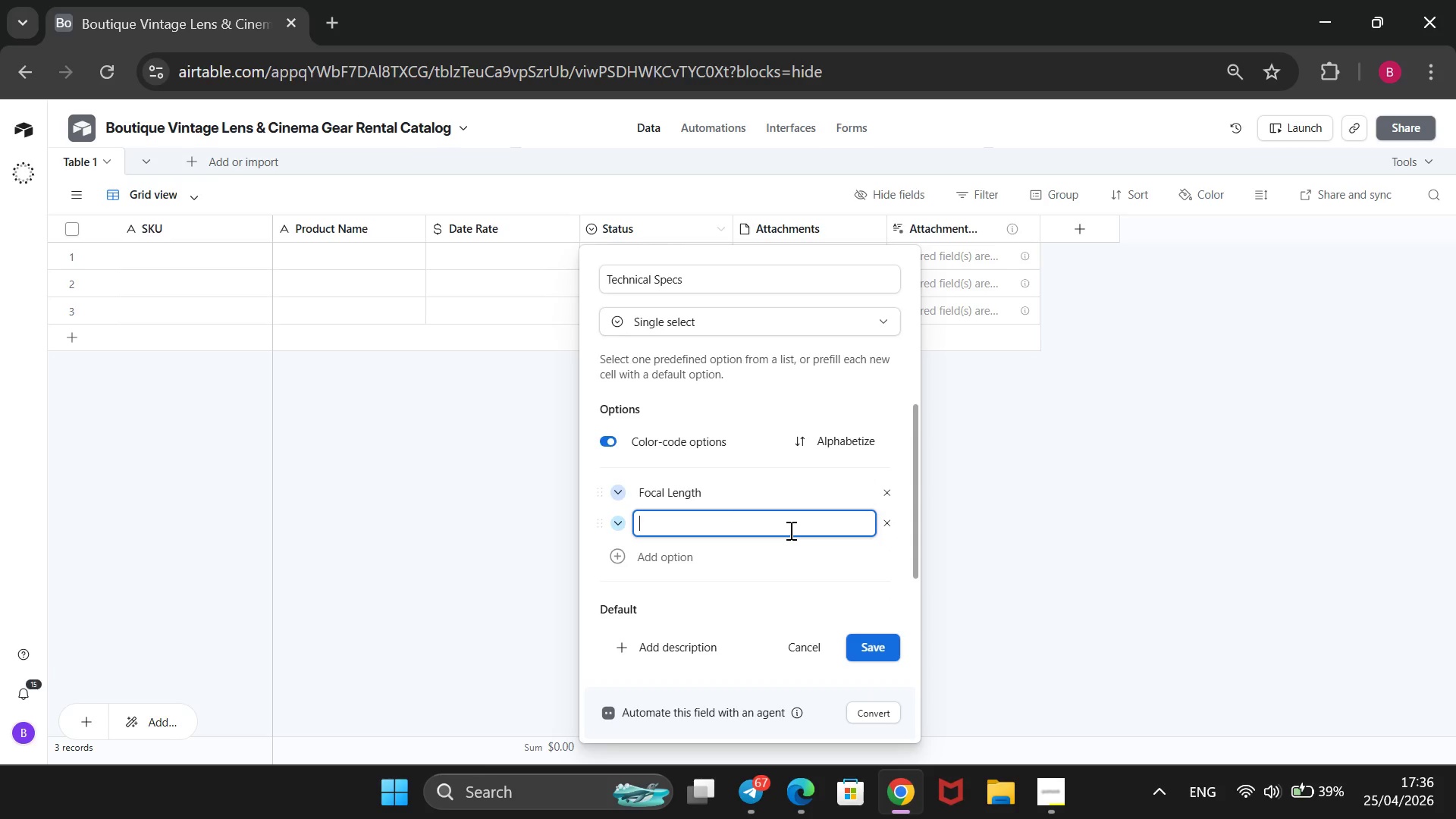 
type(Max Apertyre)
key(Backspace)
key(Backspace)
key(Backspace)
type(ure)
 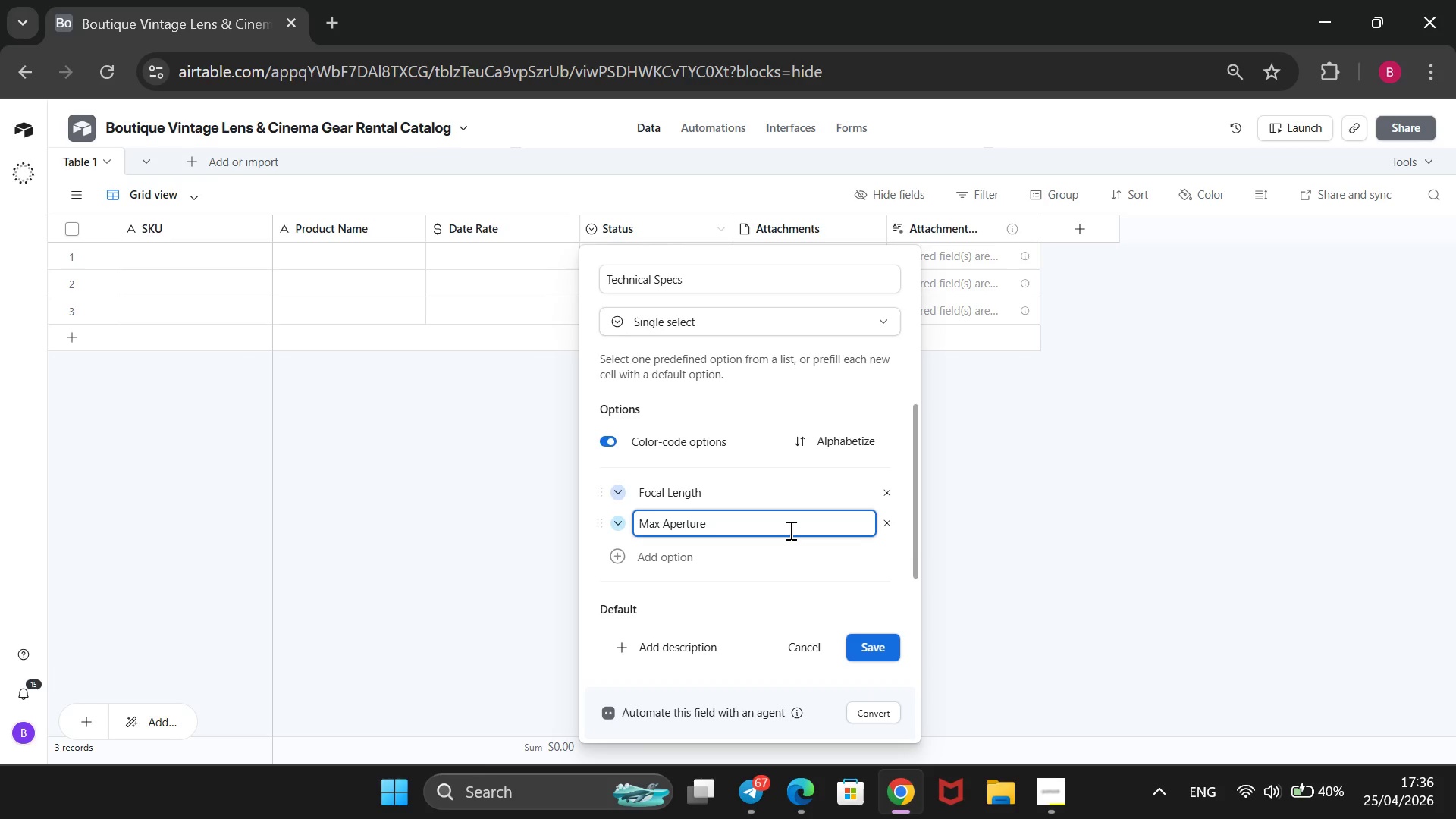 
key(Enter)
 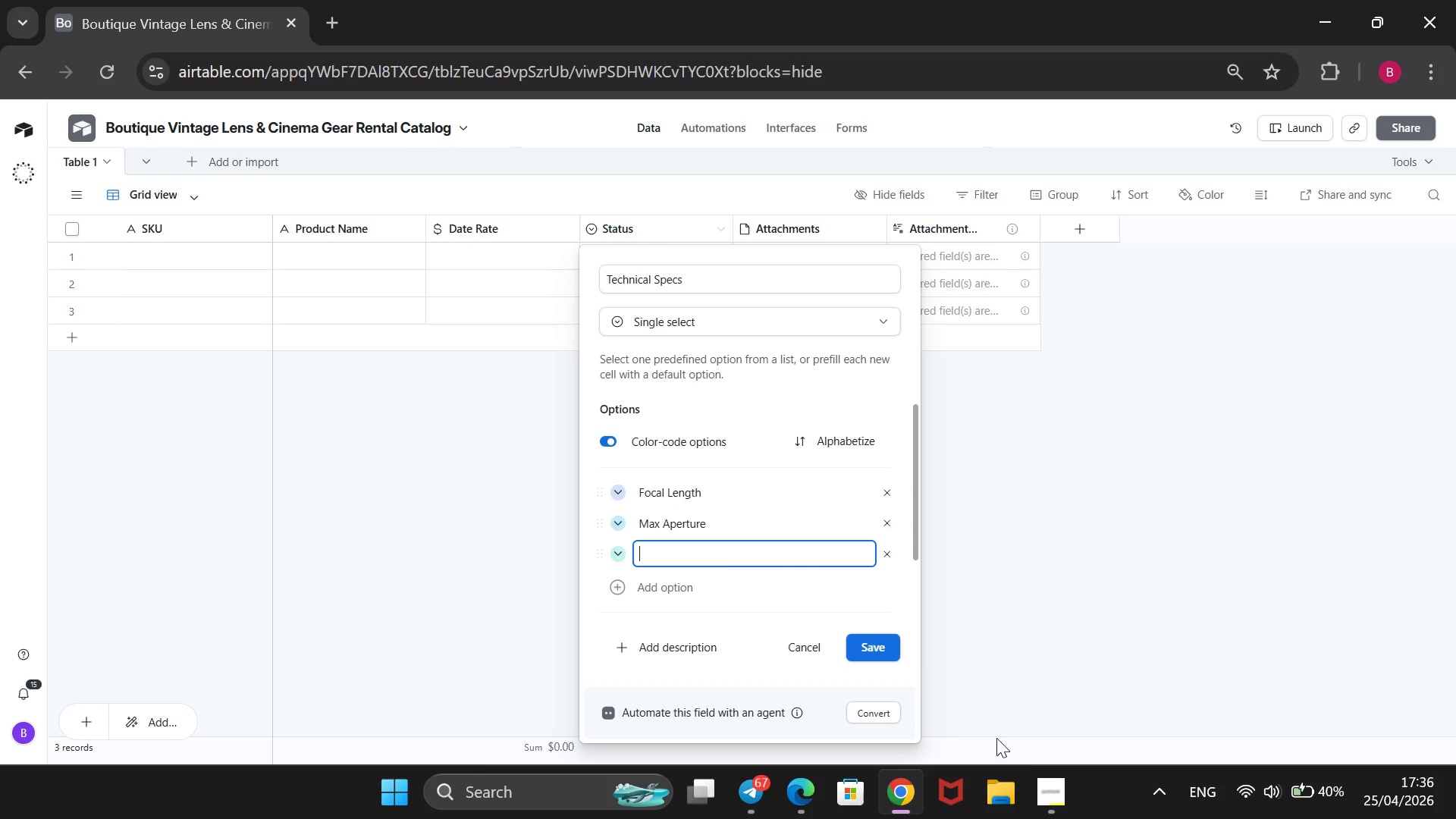 
left_click([1047, 791])